 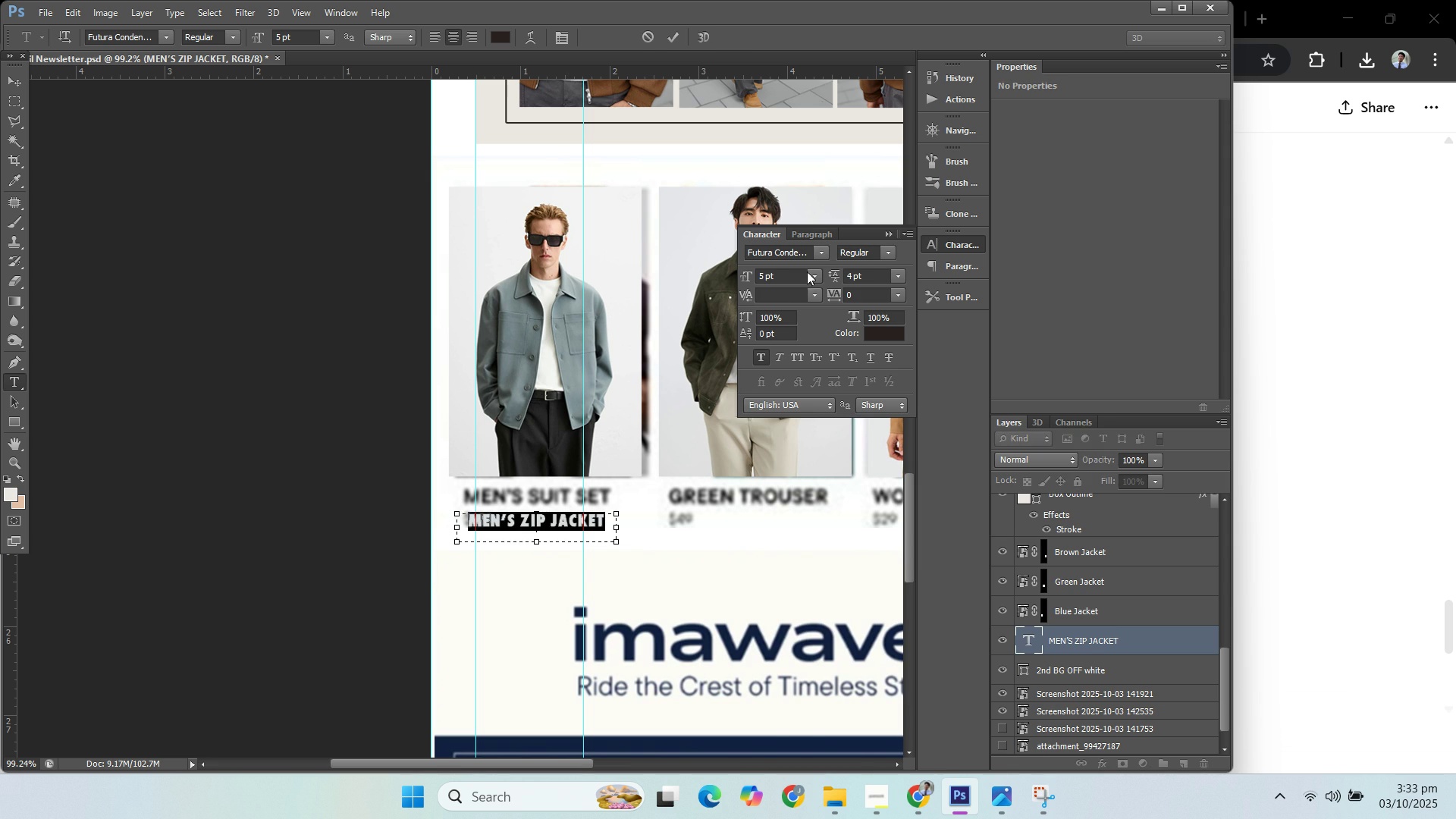 
left_click([858, 314])
 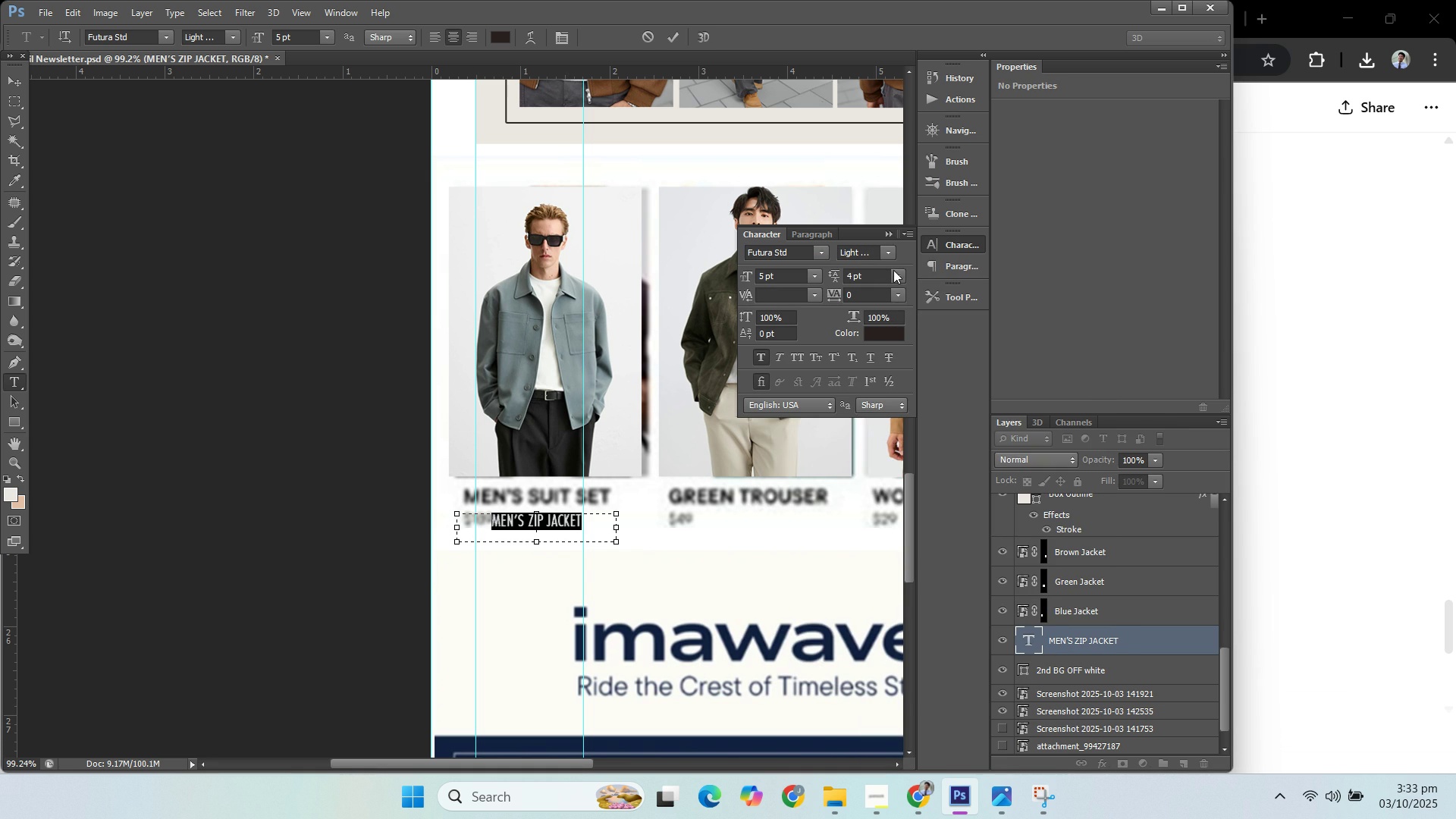 
left_click([890, 256])
 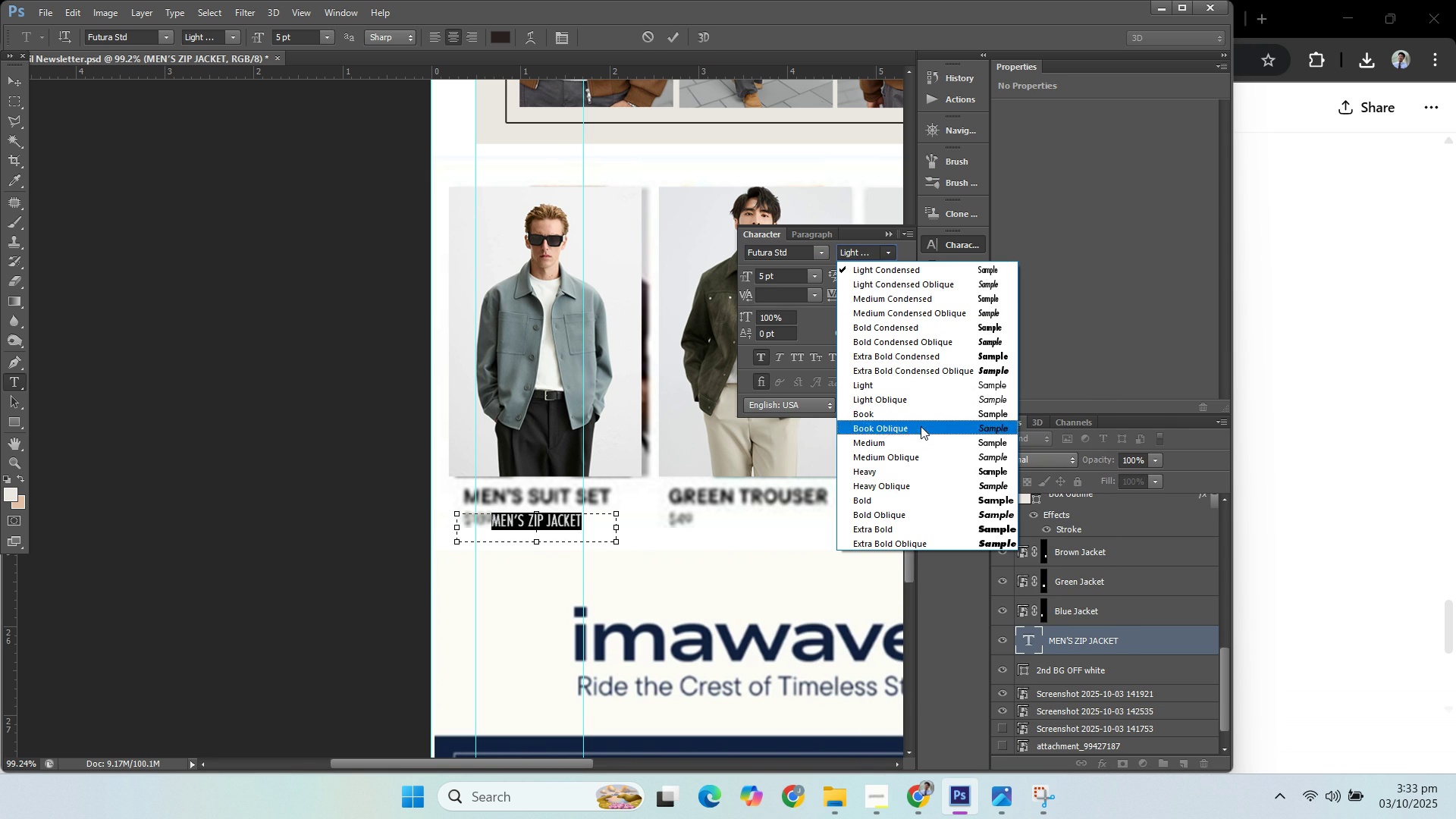 
left_click([915, 472])
 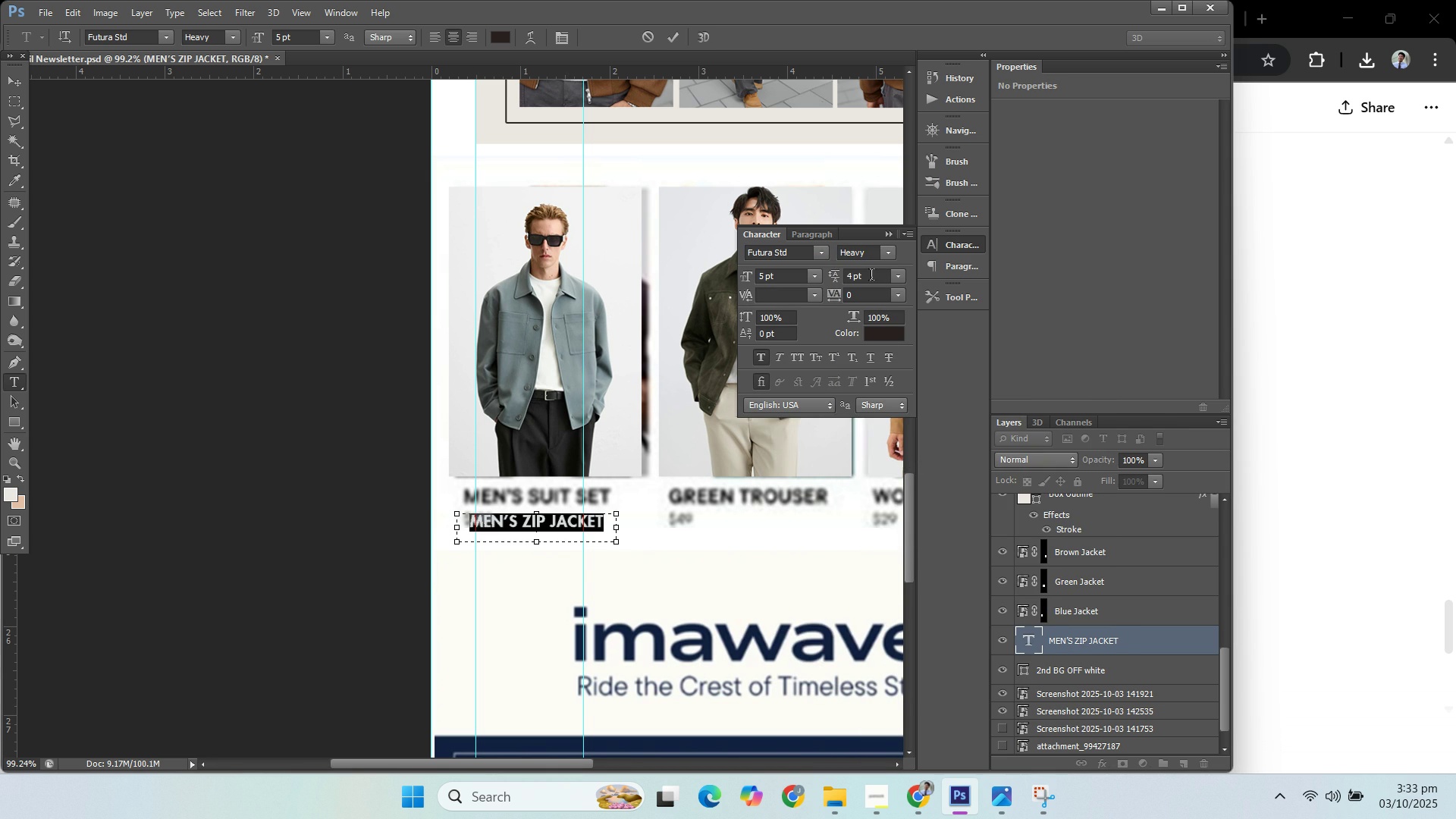 
left_click([830, 254])
 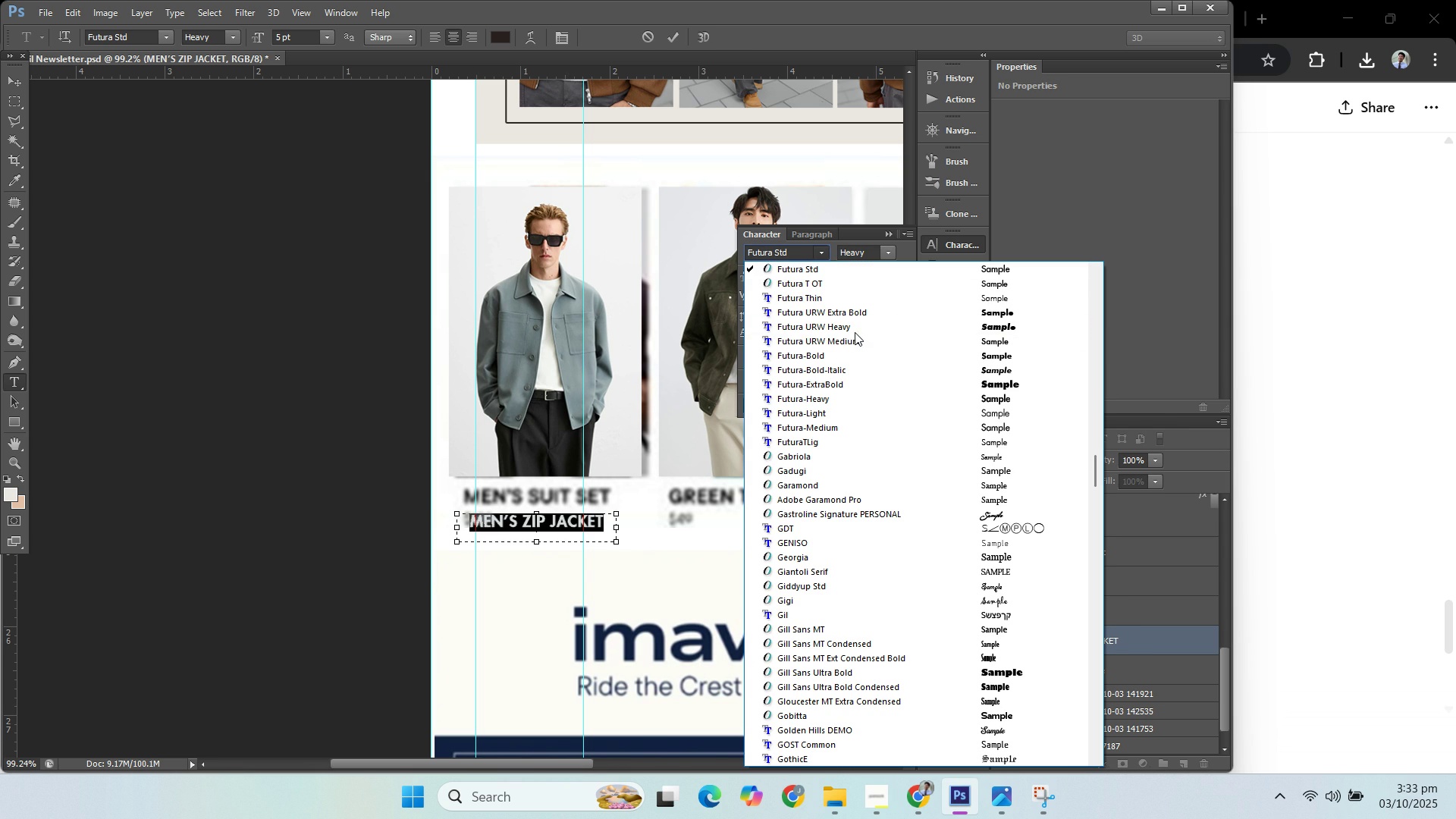 
left_click([855, 330])
 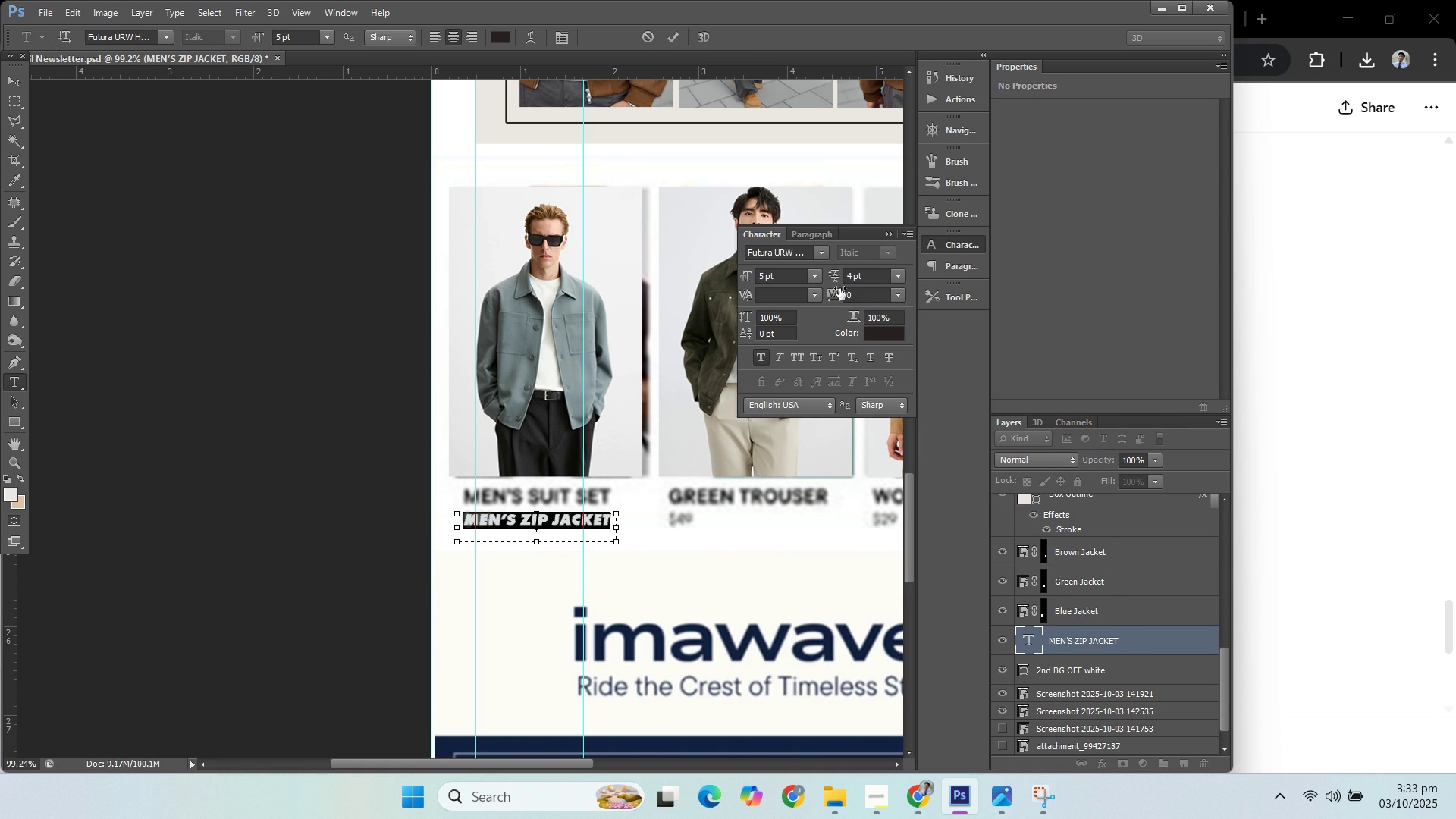 
left_click([827, 256])
 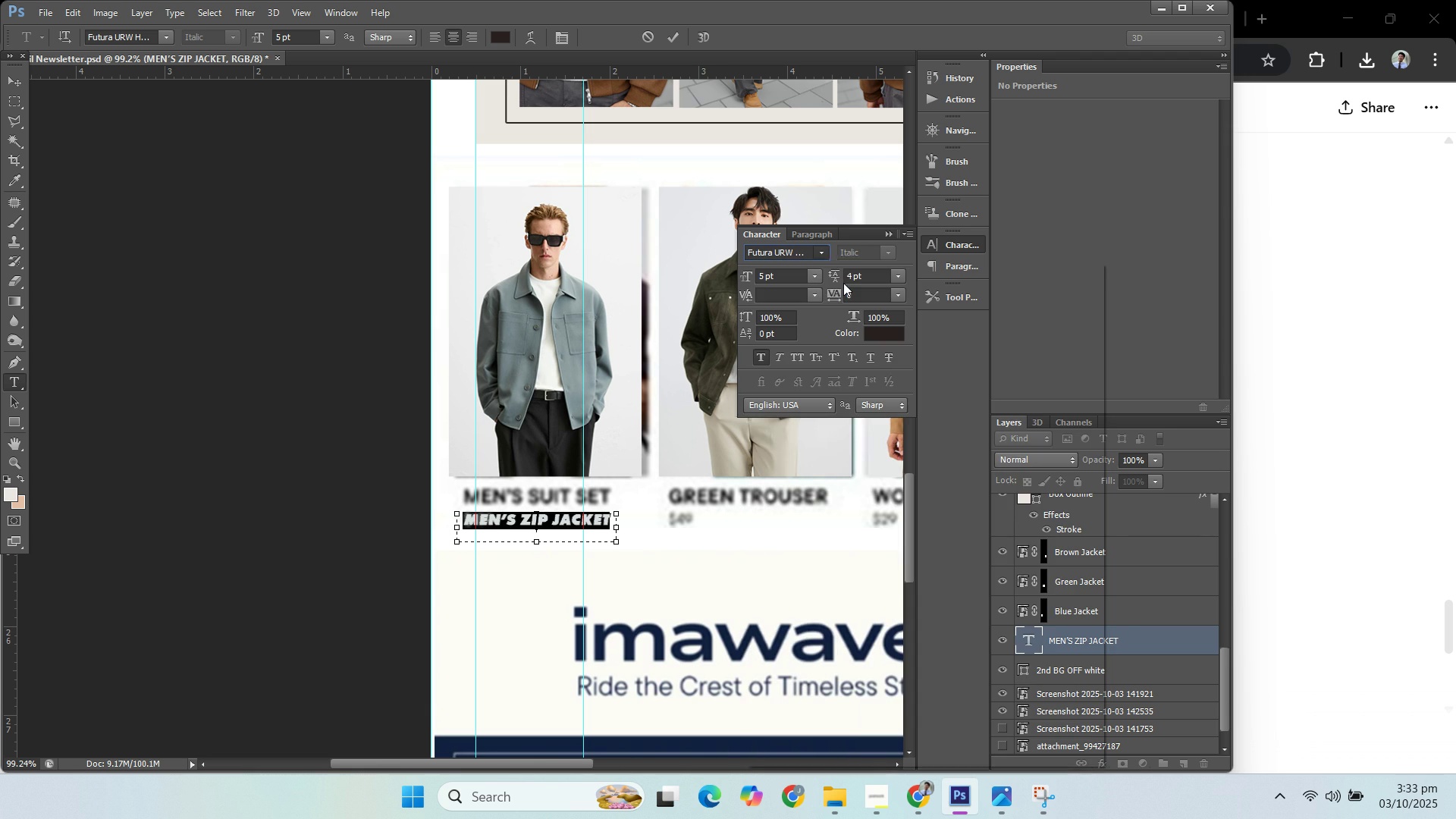 
left_click([843, 283])
 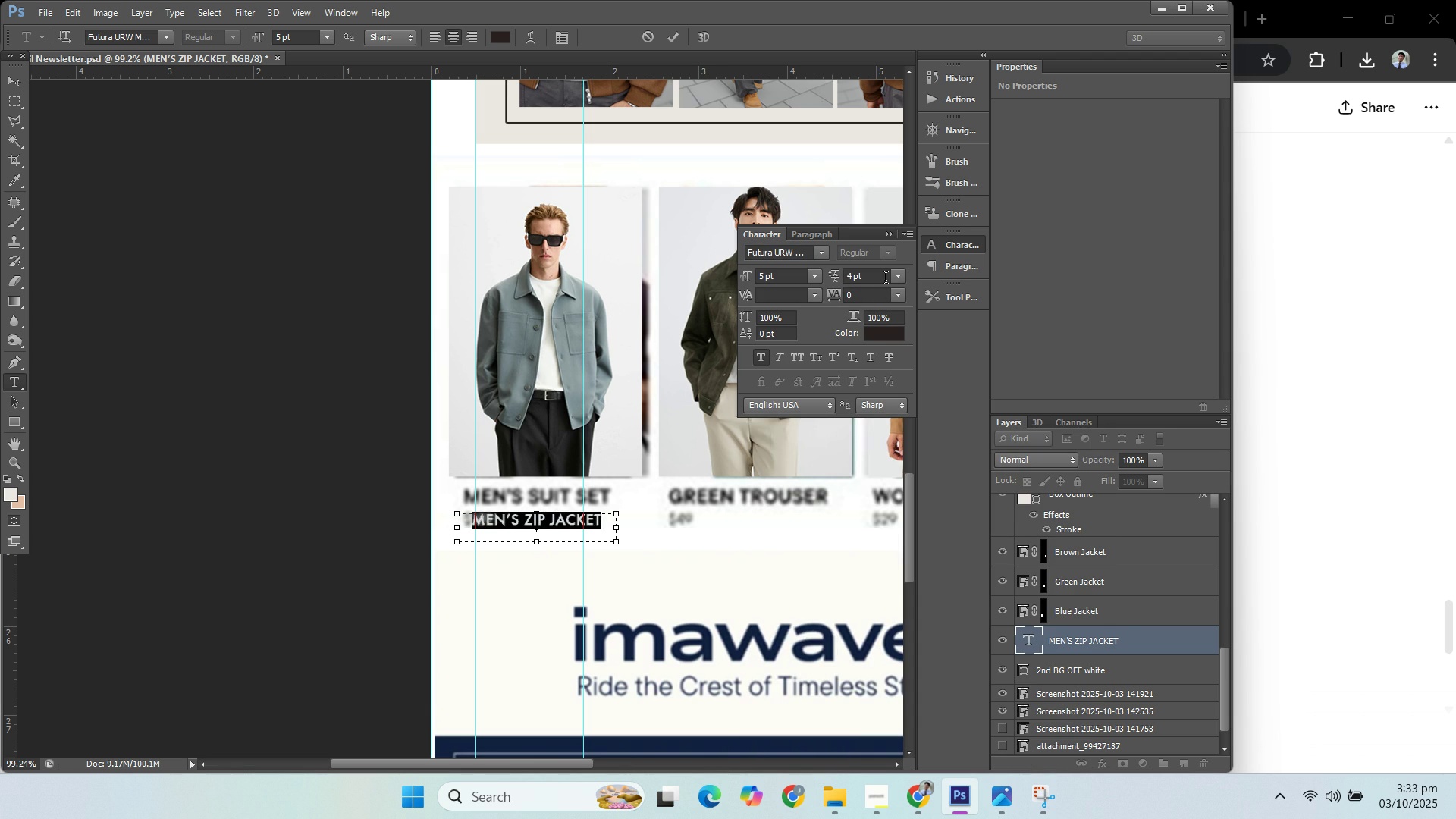 
left_click([823, 281])
 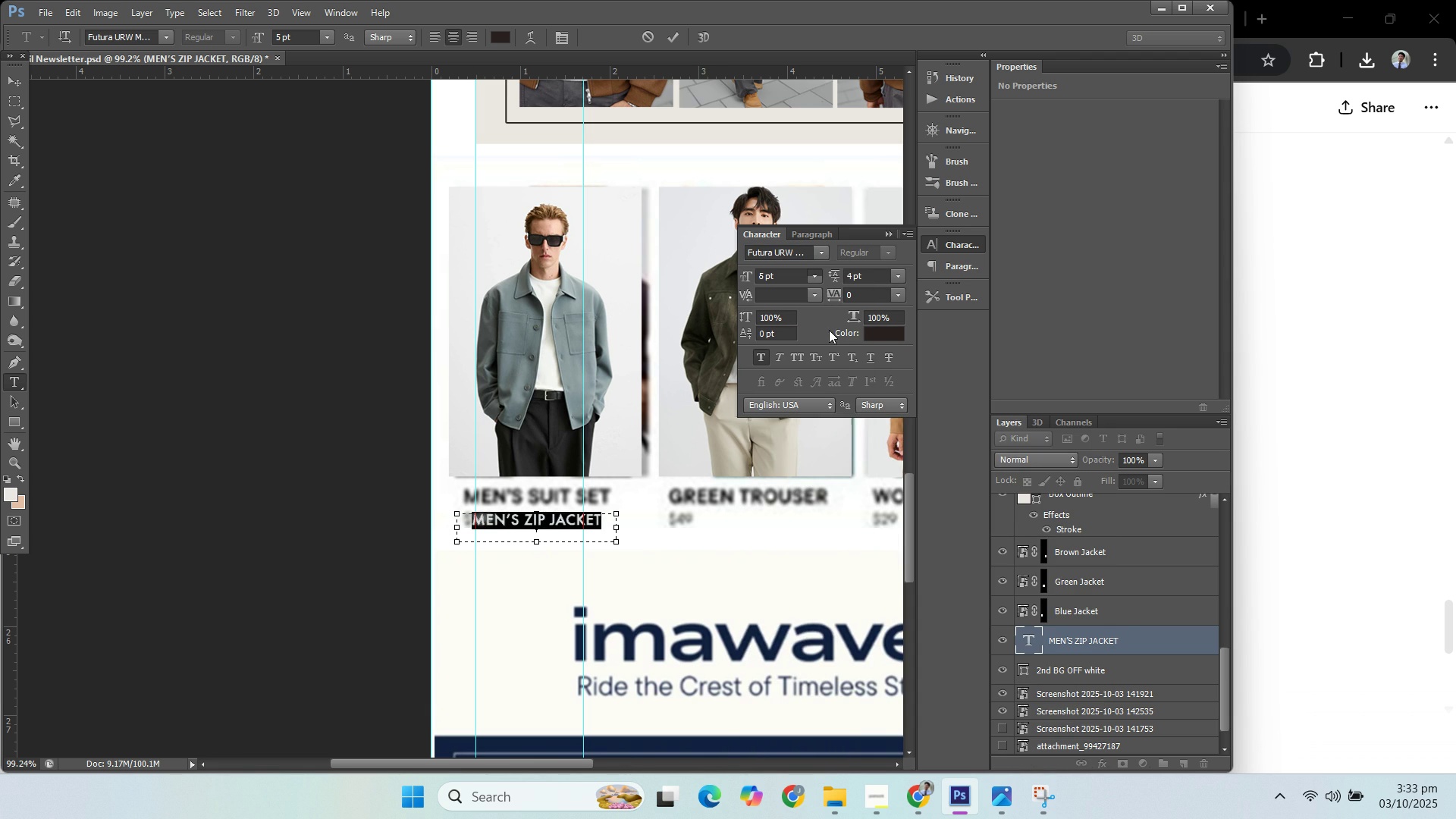 
left_click([829, 330])
 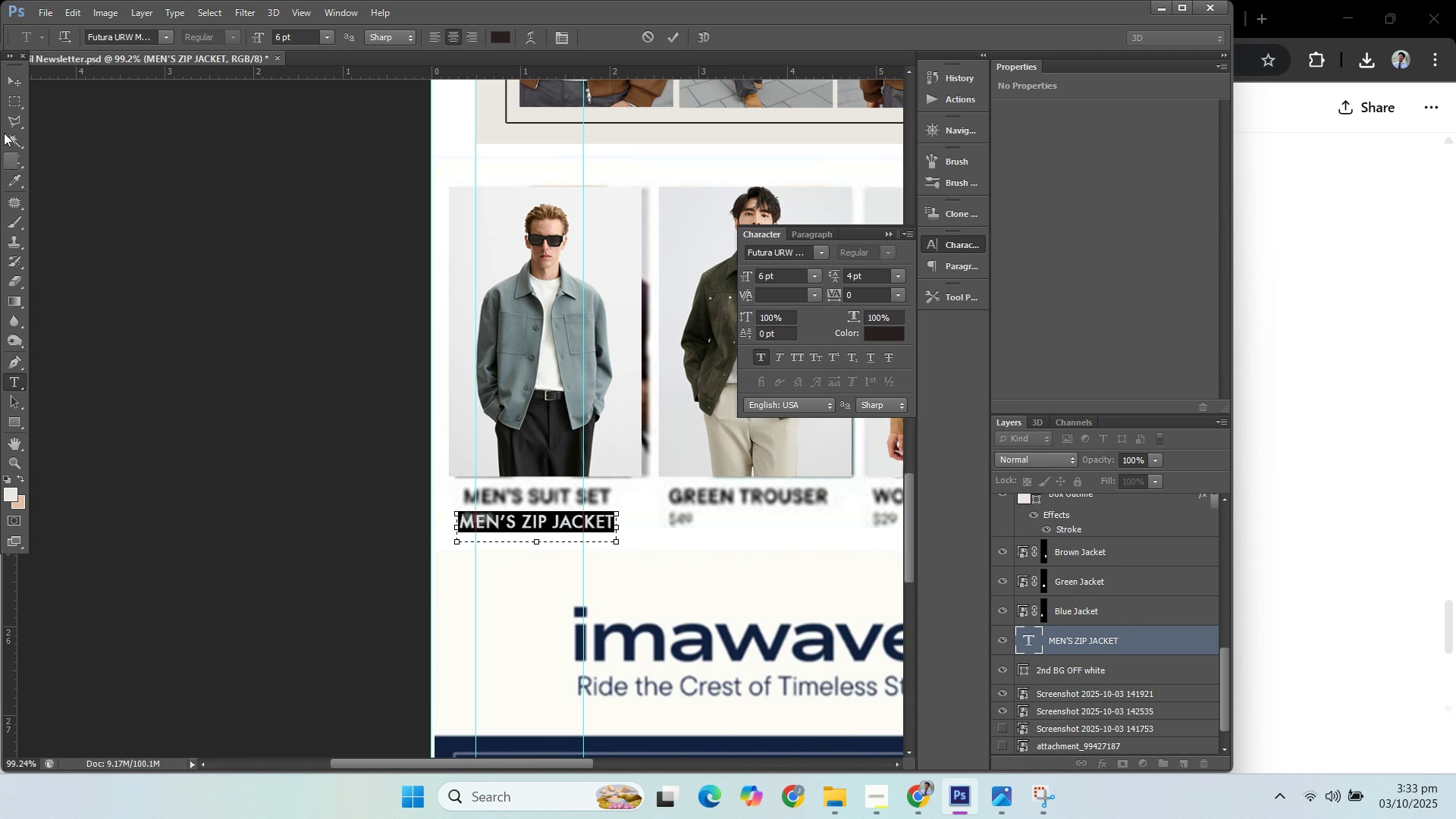 
left_click([15, 88])